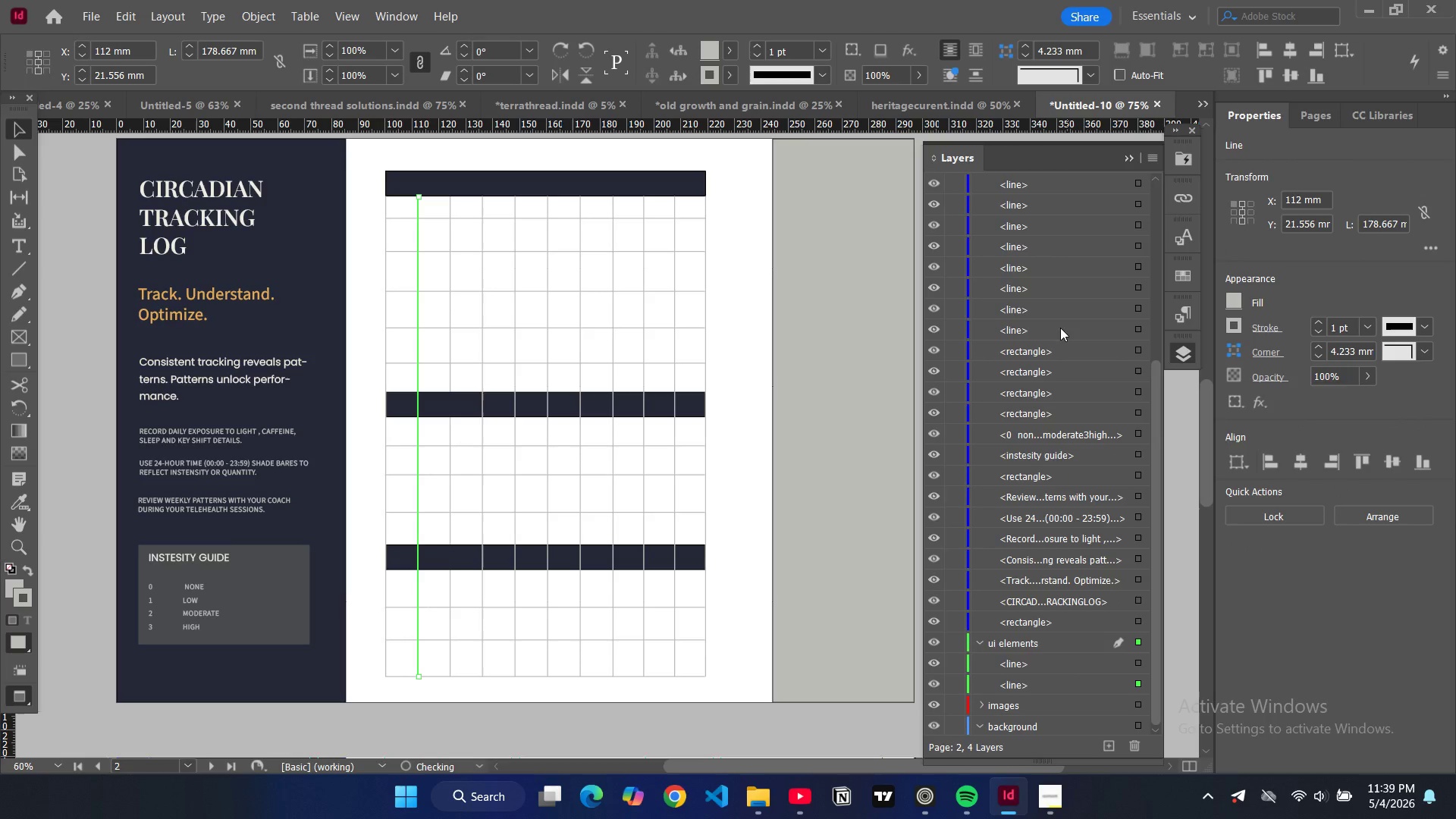 
left_click_drag(start_coordinate=[1060, 327], to_coordinate=[1065, 651])
 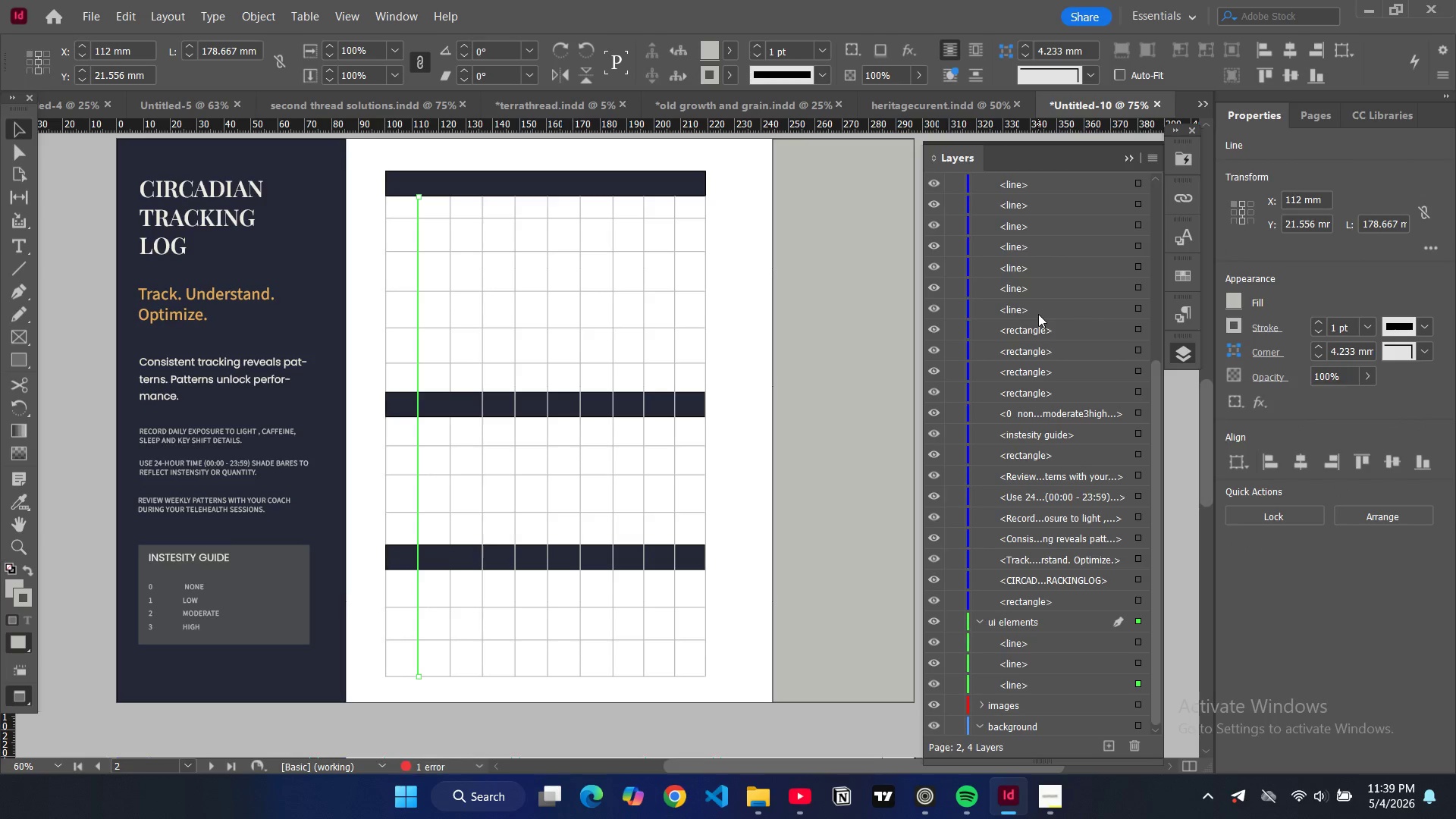 
left_click_drag(start_coordinate=[1038, 314], to_coordinate=[1050, 640])
 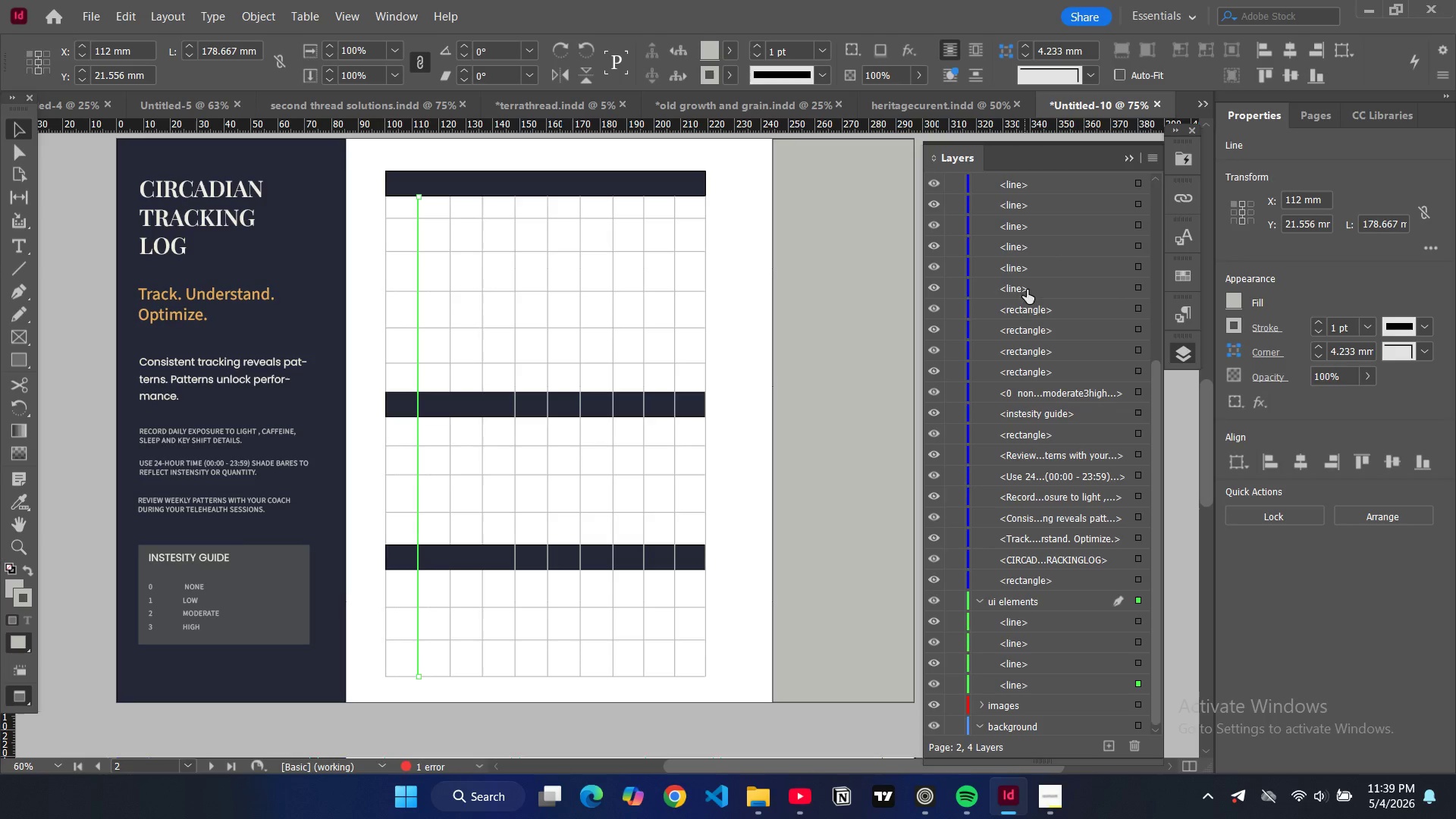 
left_click_drag(start_coordinate=[1027, 290], to_coordinate=[1047, 613])
 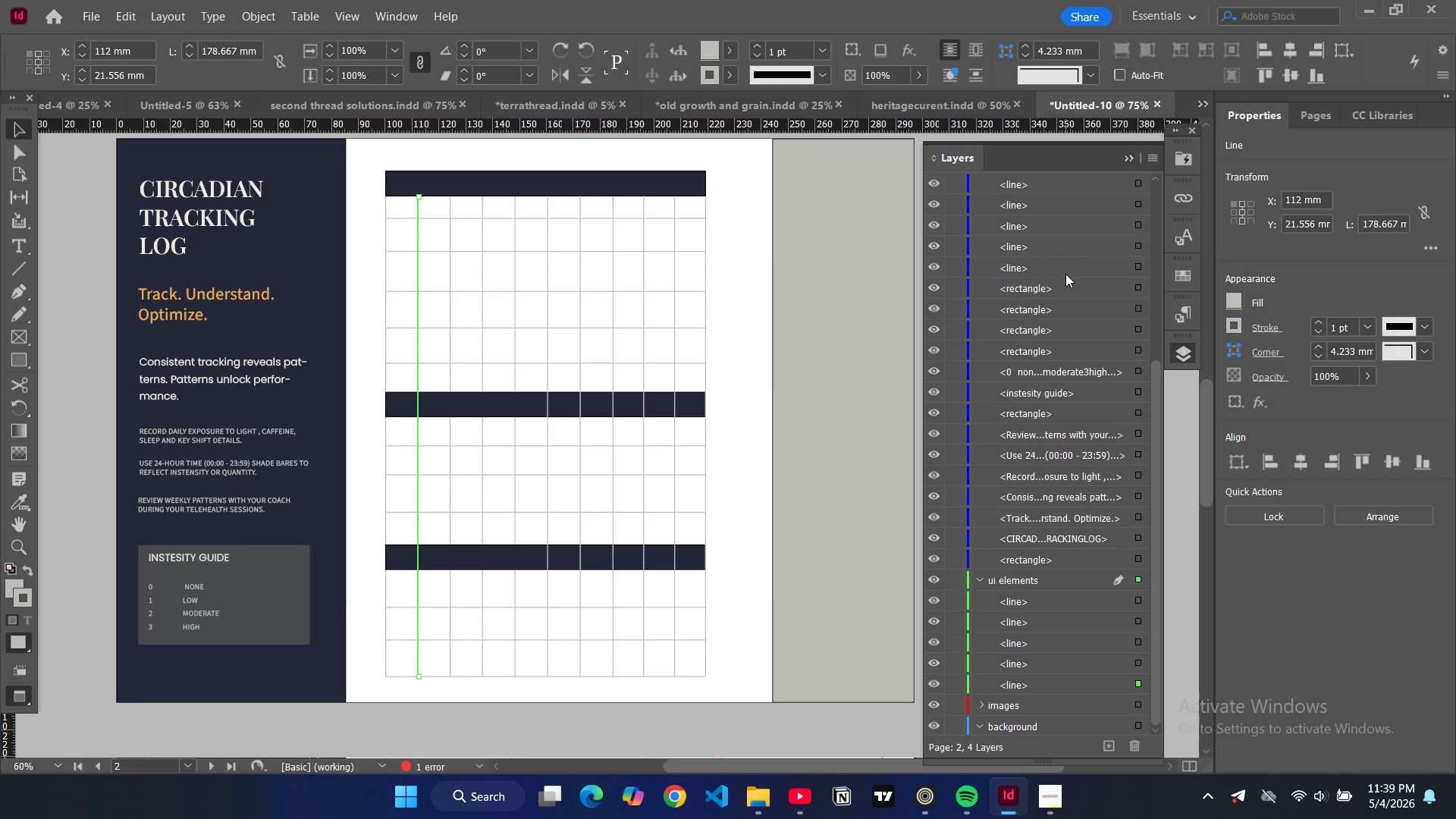 
left_click_drag(start_coordinate=[1065, 269], to_coordinate=[1073, 600])
 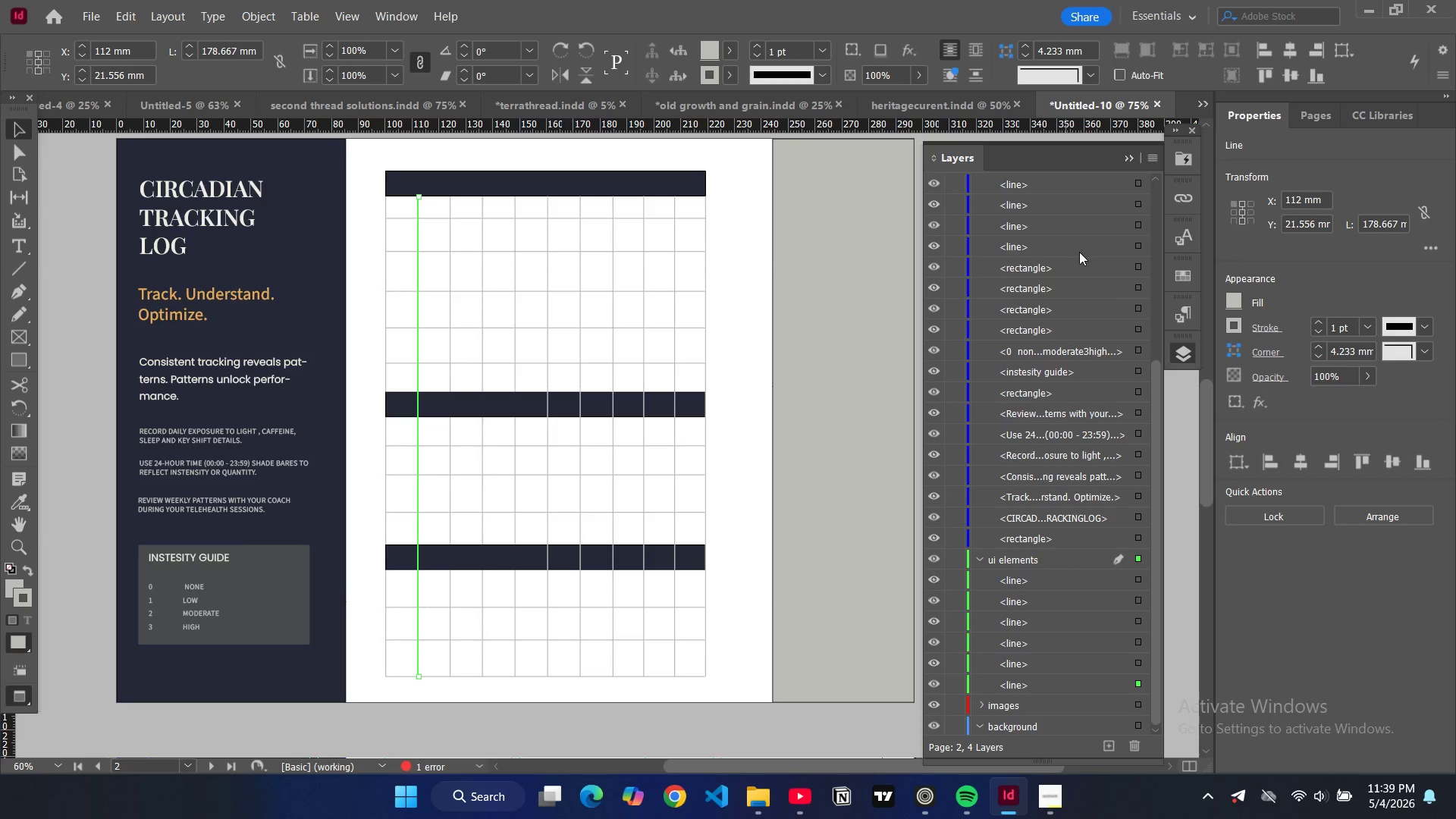 
left_click_drag(start_coordinate=[1079, 251], to_coordinate=[1081, 569])
 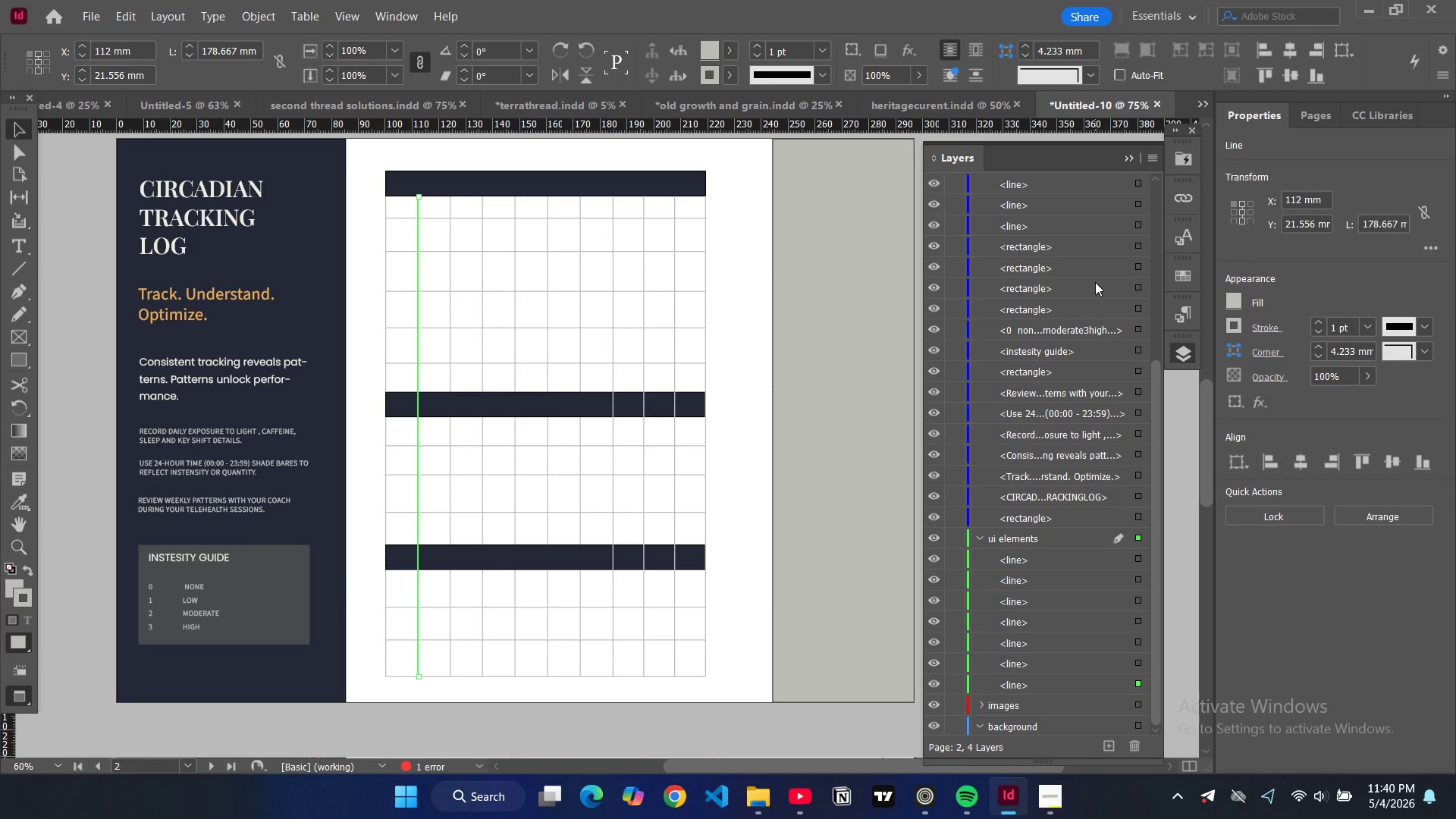 
wait(24.52)
 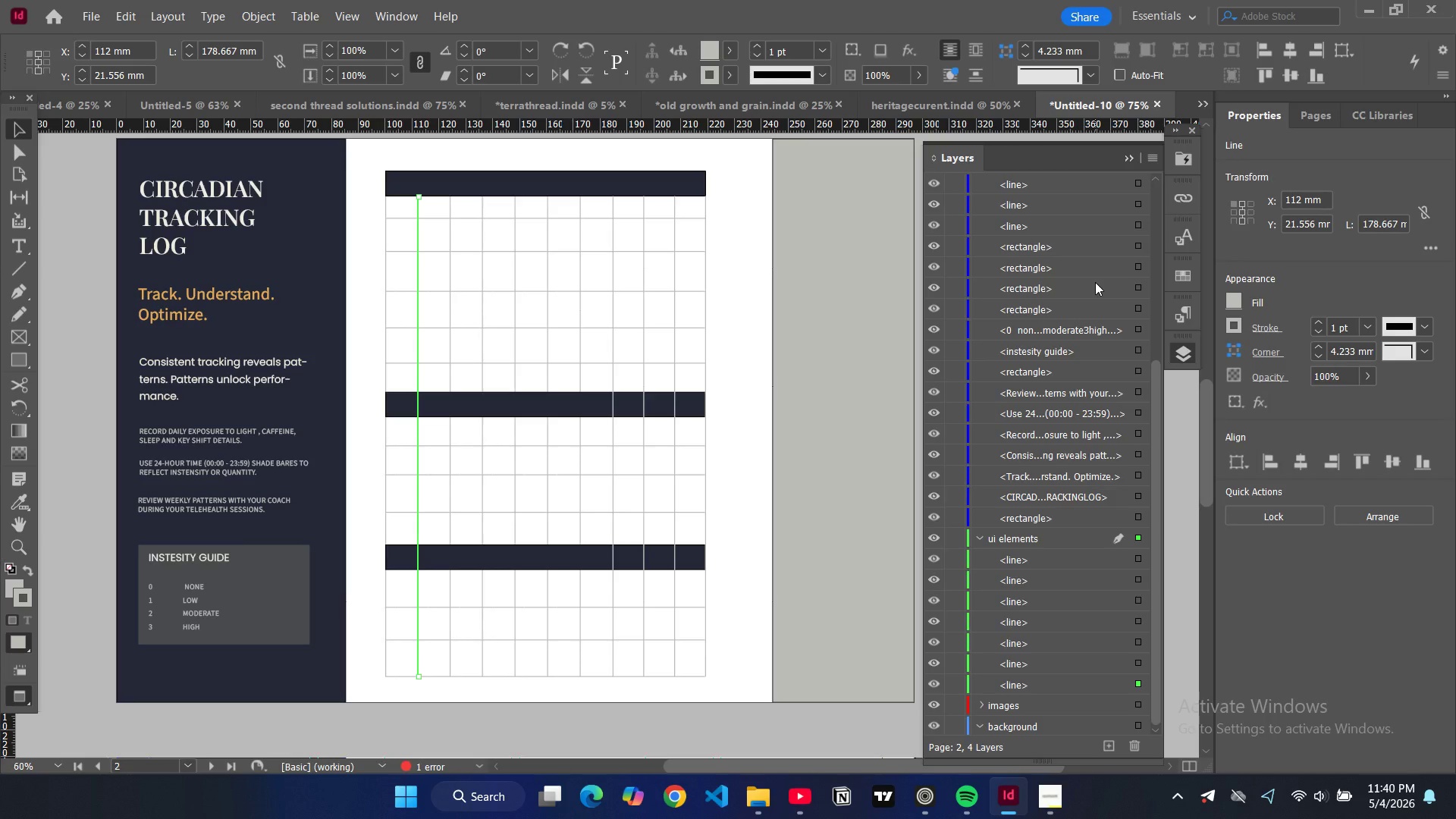 
scroll: coordinate [1084, 259], scroll_direction: up, amount: 2.0
 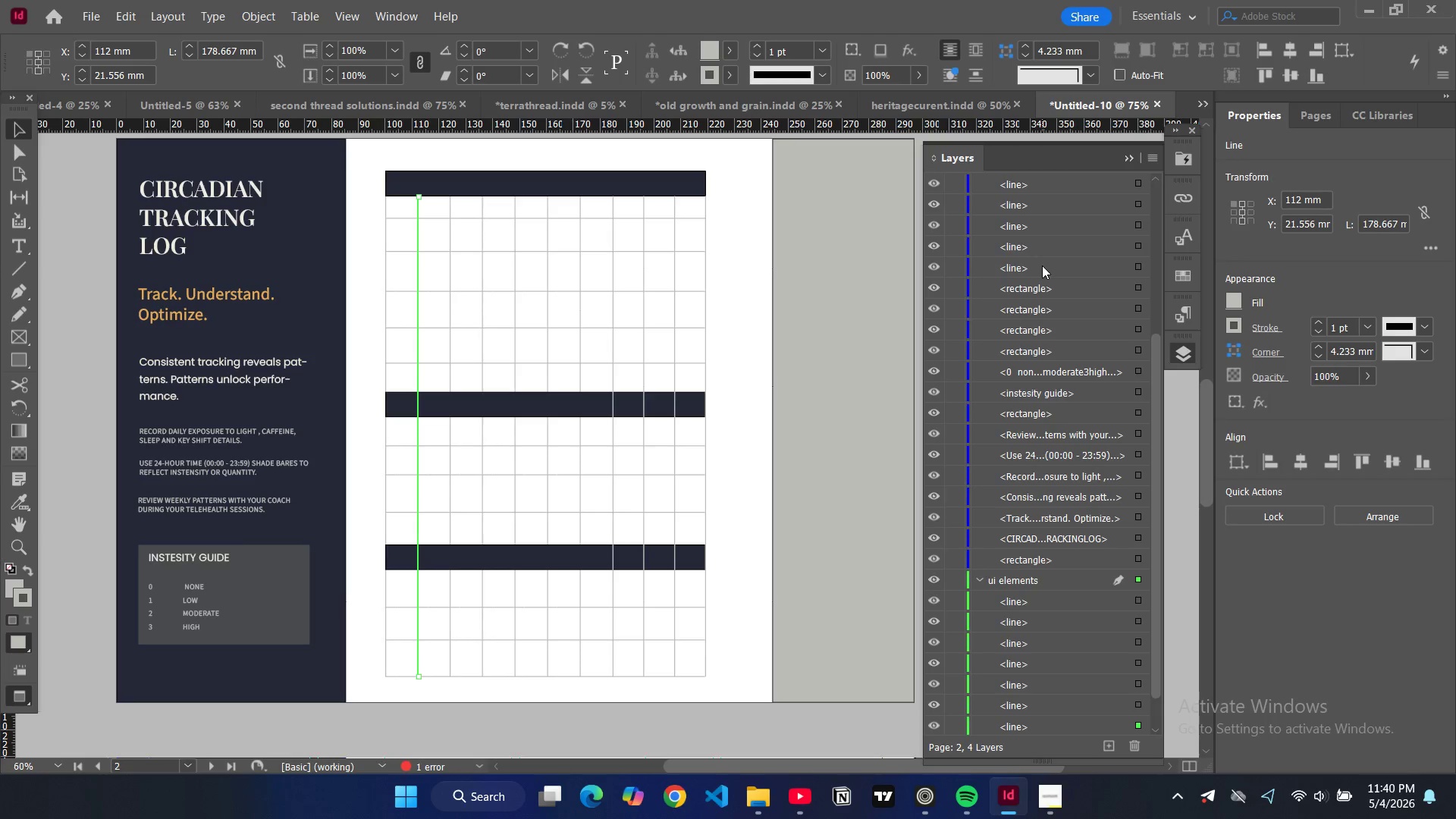 
left_click_drag(start_coordinate=[1042, 265], to_coordinate=[1074, 587])
 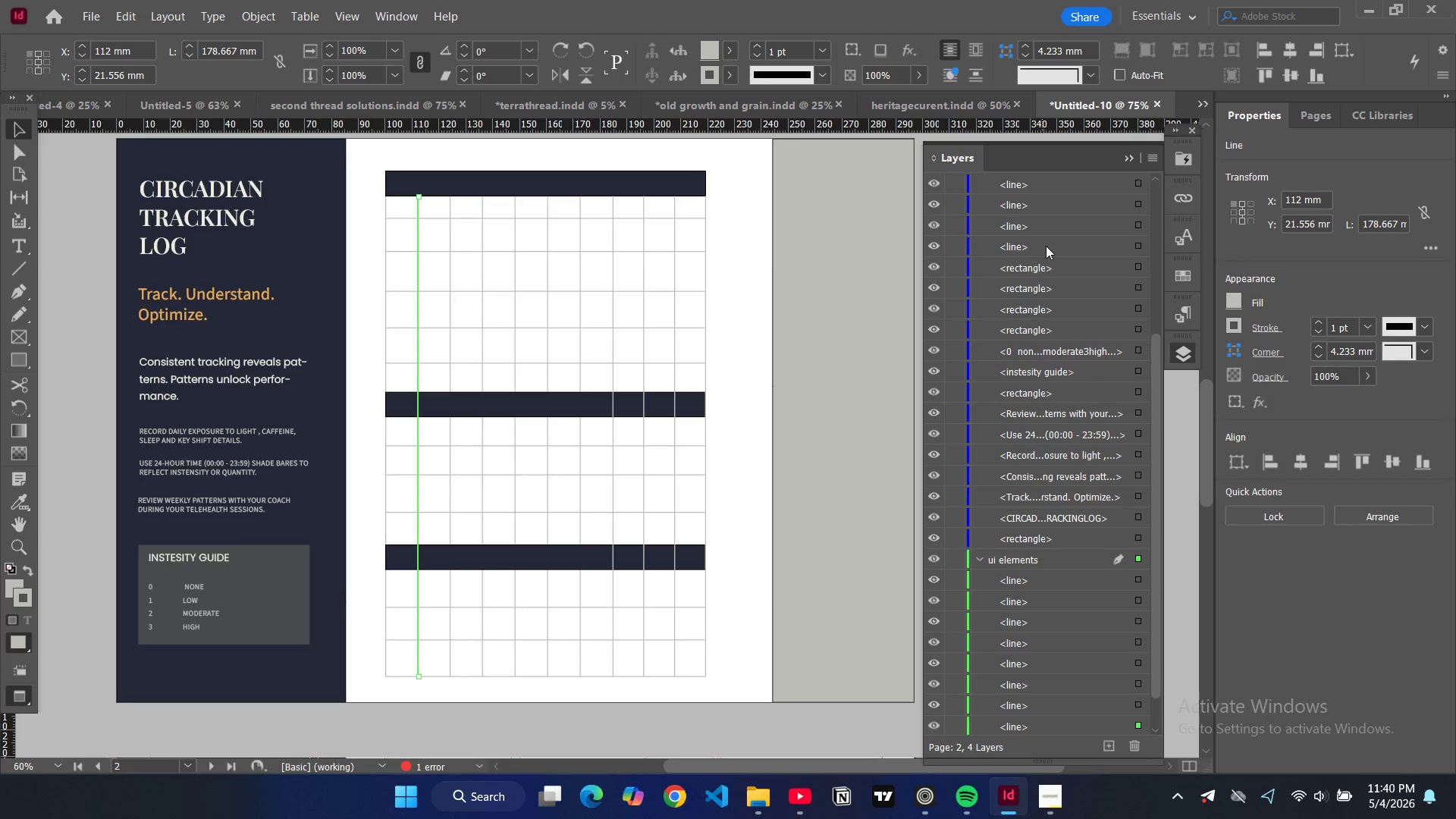 
left_click_drag(start_coordinate=[1046, 246], to_coordinate=[1084, 576])
 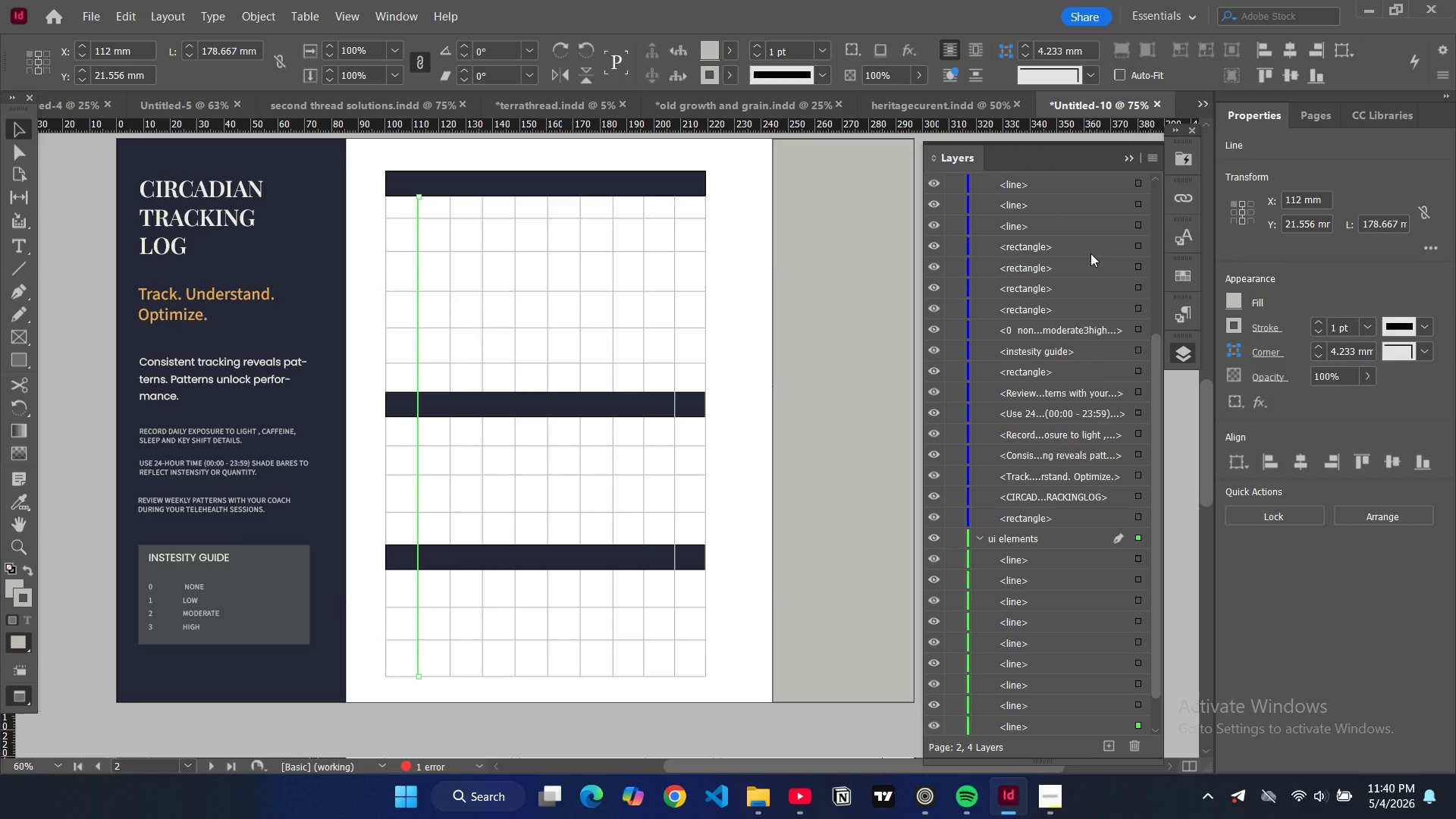 
wait(9.16)
 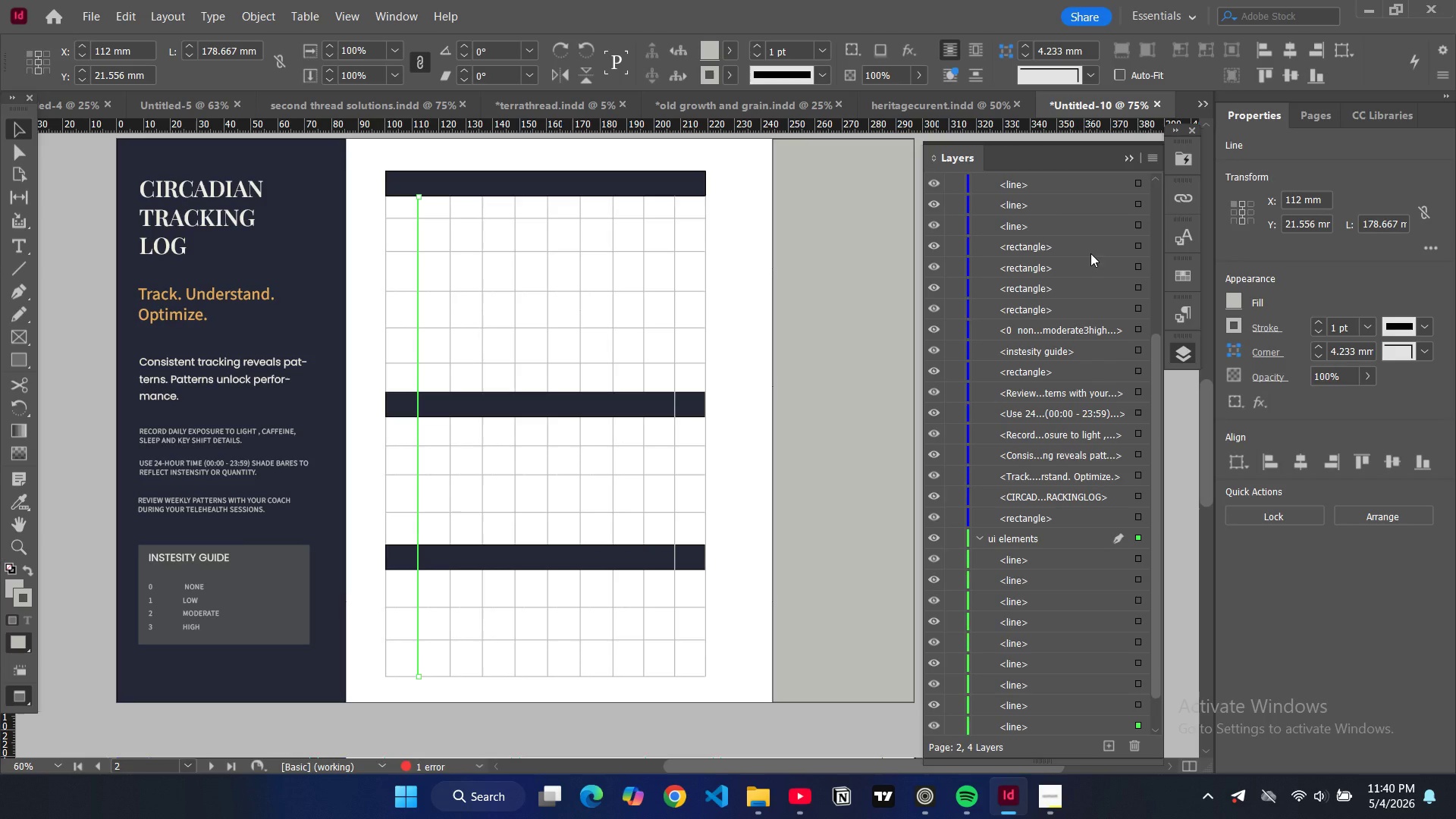 
left_click_drag(start_coordinate=[1038, 224], to_coordinate=[1073, 579])
 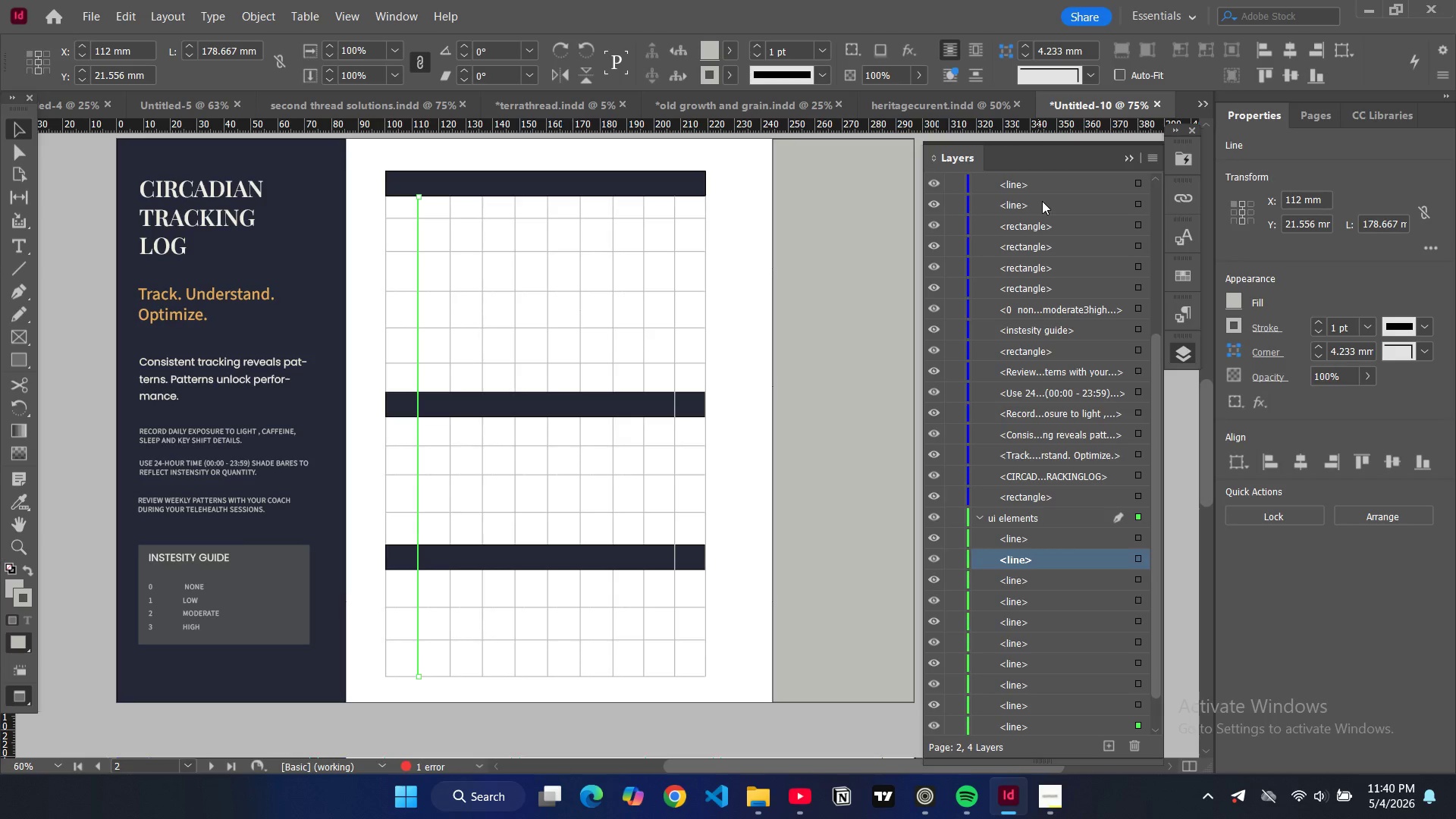 
left_click_drag(start_coordinate=[1042, 201], to_coordinate=[1053, 553])
 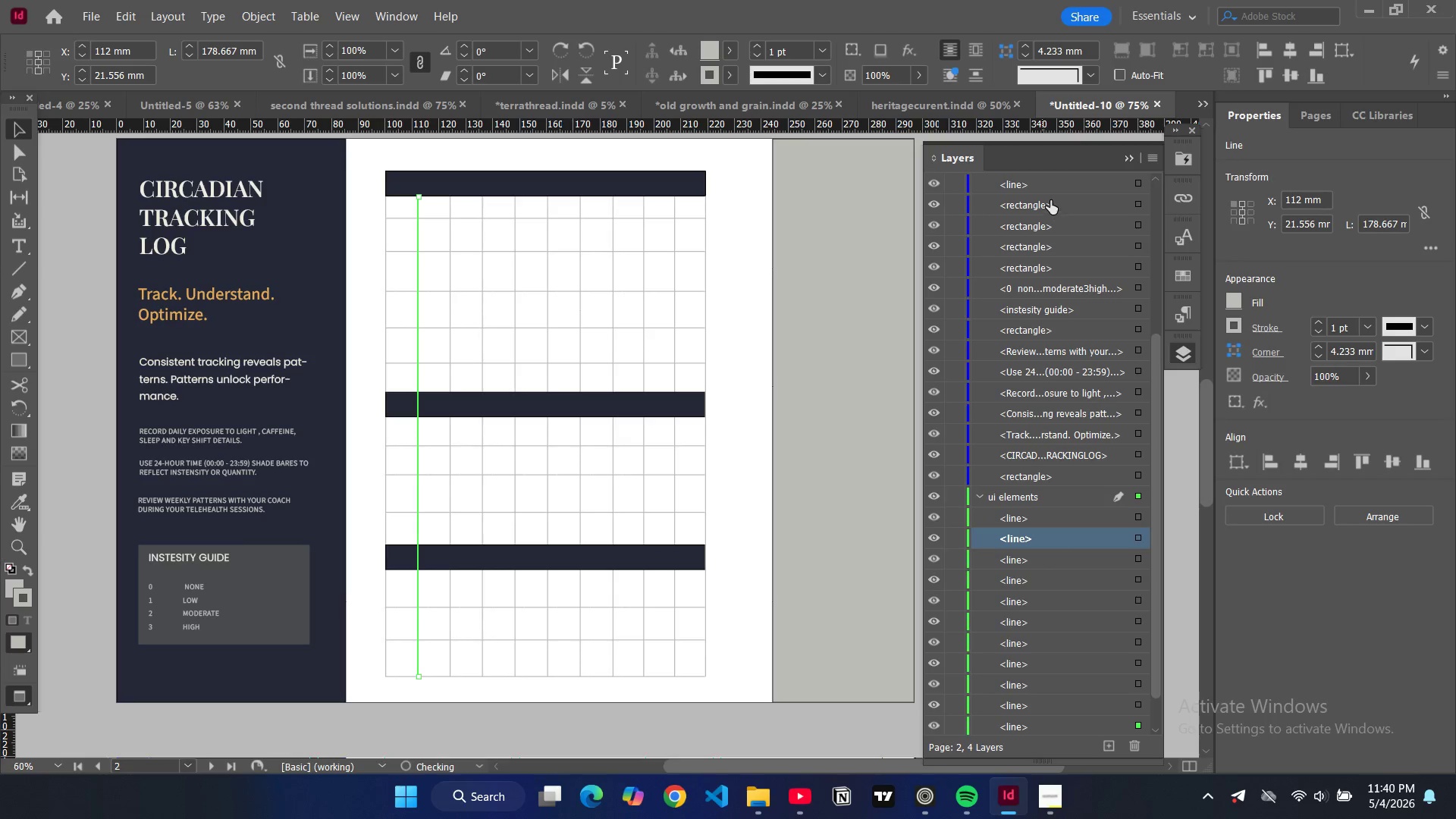 
scroll: coordinate [1044, 231], scroll_direction: up, amount: 15.0
 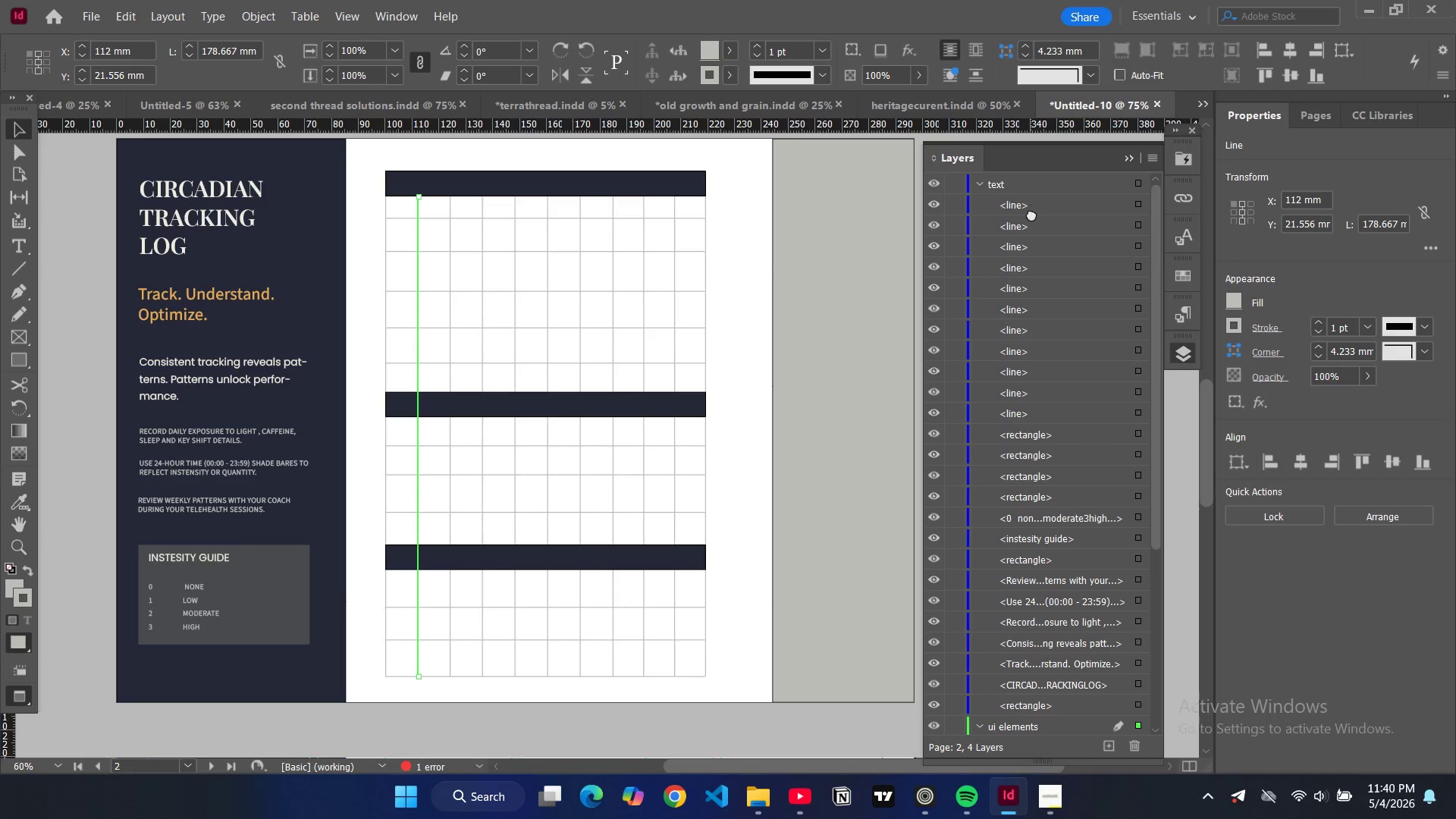 
left_click_drag(start_coordinate=[1031, 204], to_coordinate=[1056, 681])
 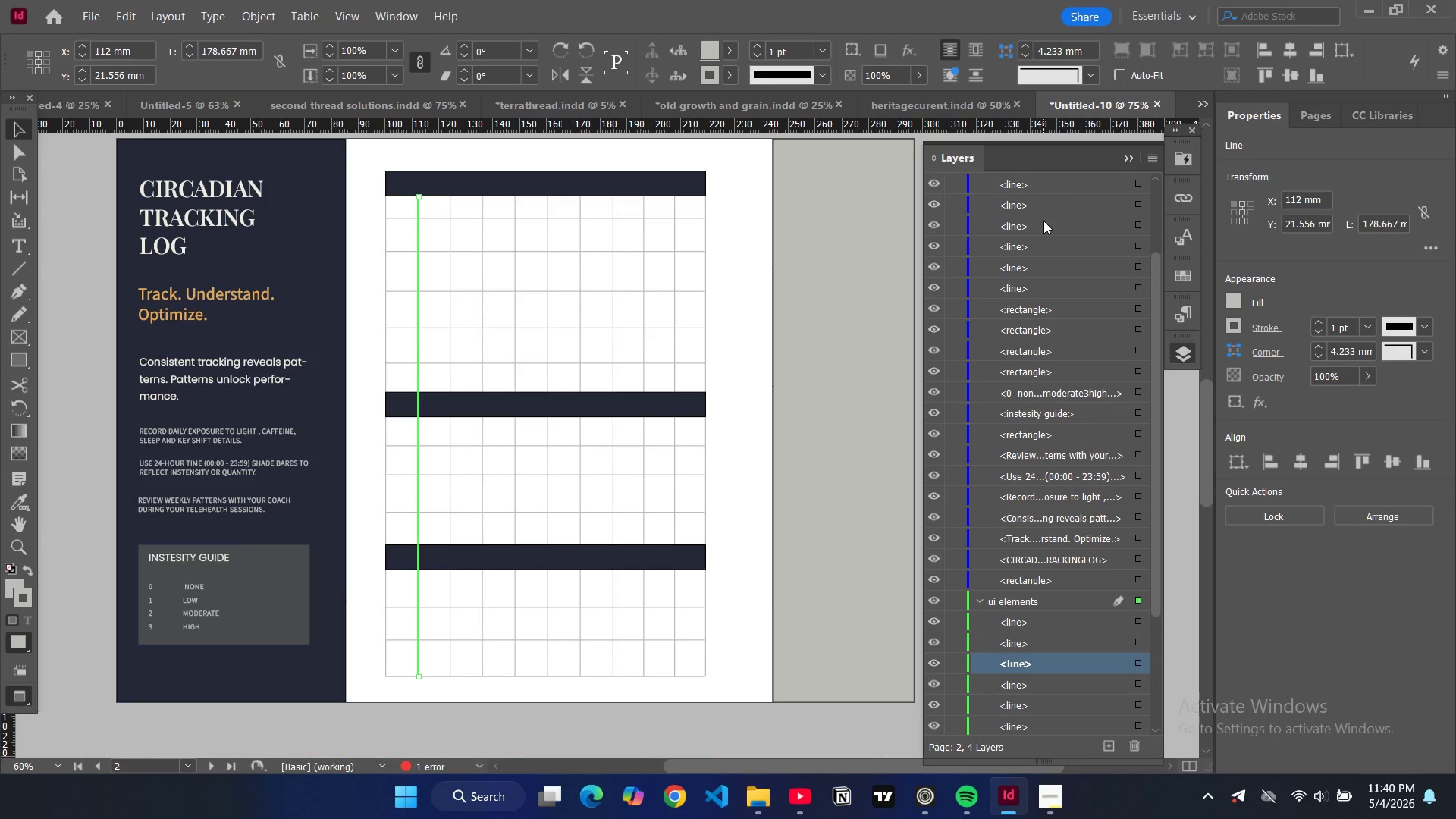 
left_click_drag(start_coordinate=[1034, 192], to_coordinate=[1068, 639])
 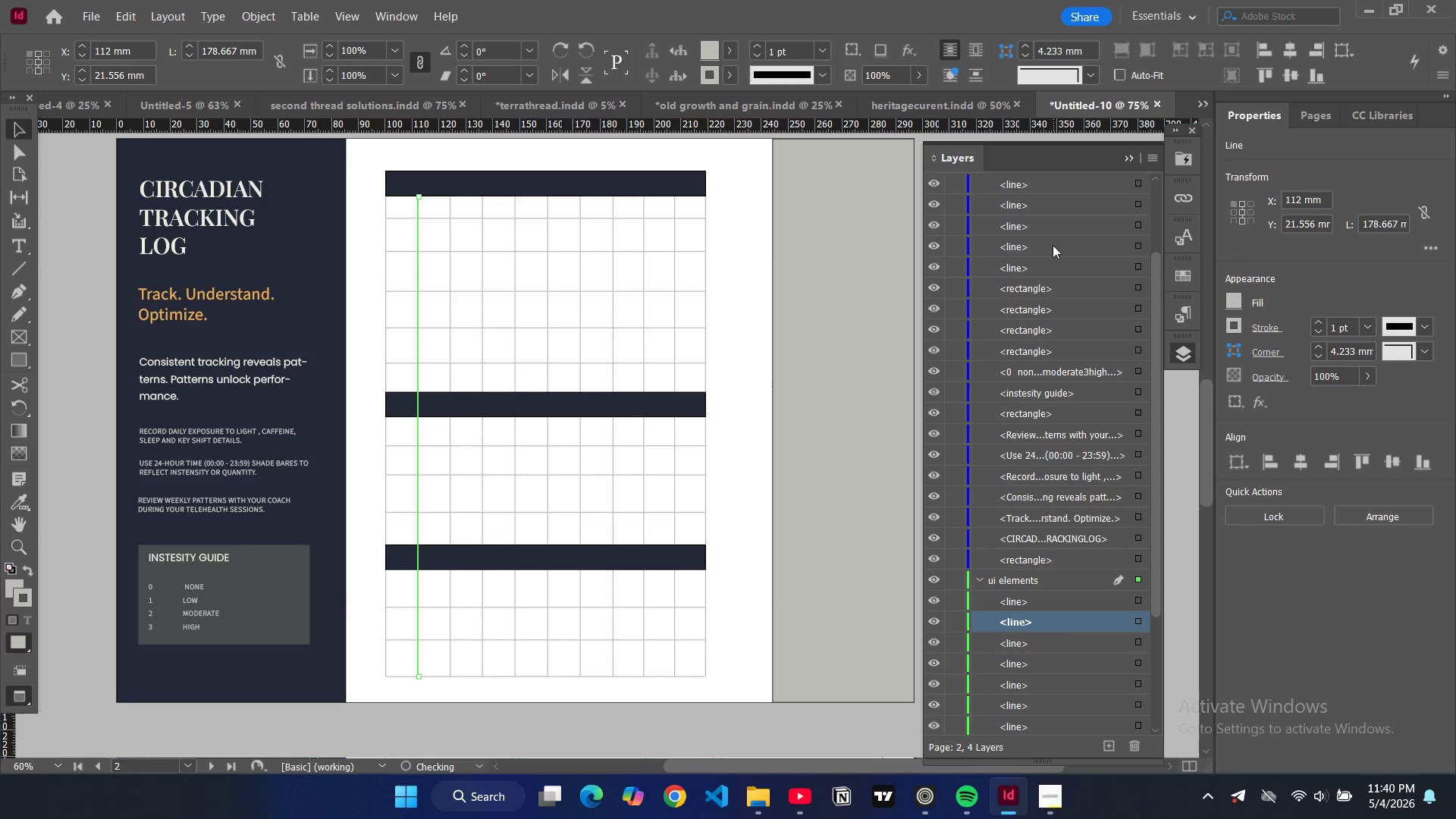 
left_click_drag(start_coordinate=[1053, 245], to_coordinate=[1059, 589])
 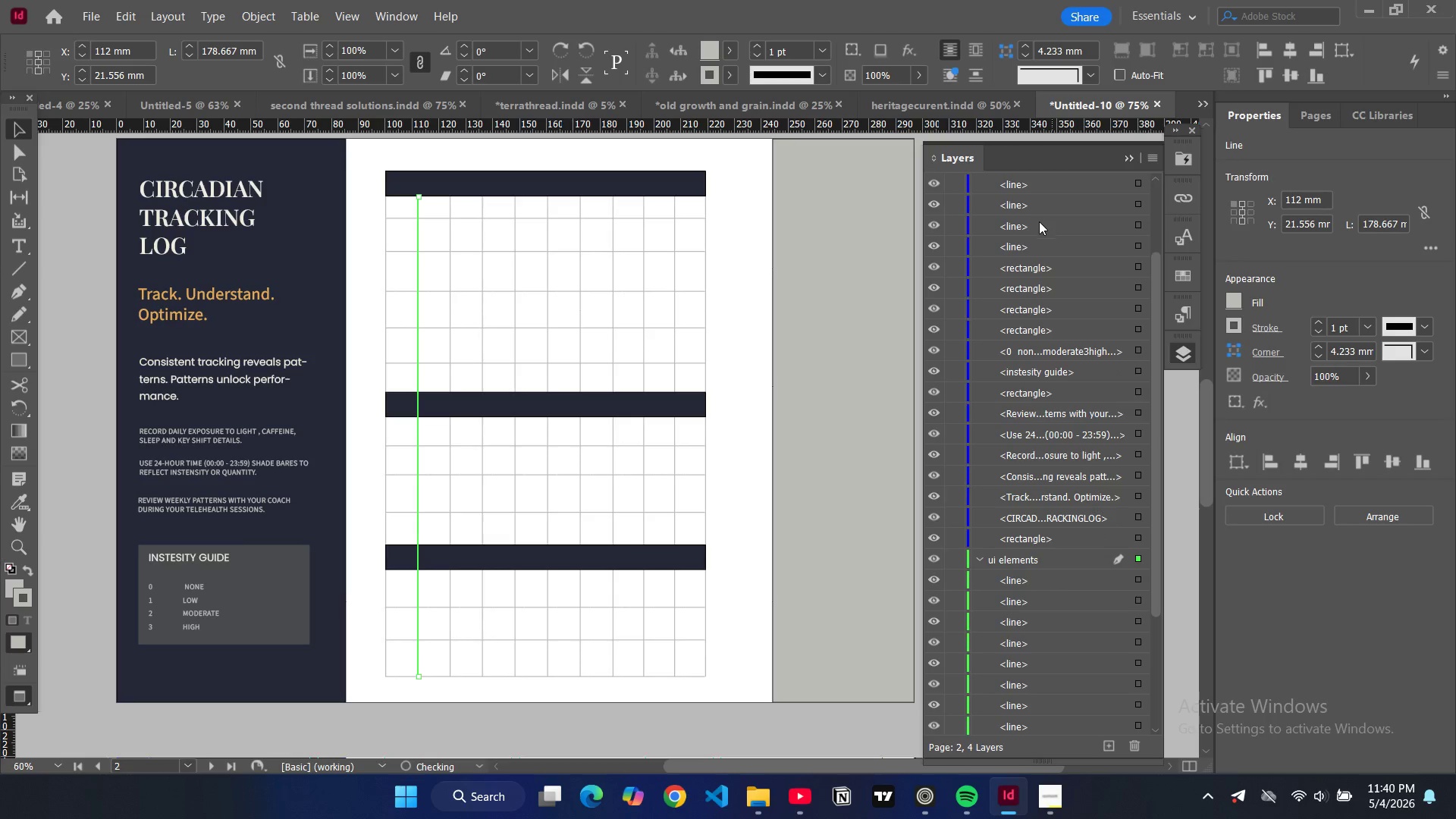 
left_click_drag(start_coordinate=[1039, 218], to_coordinate=[1052, 585])
 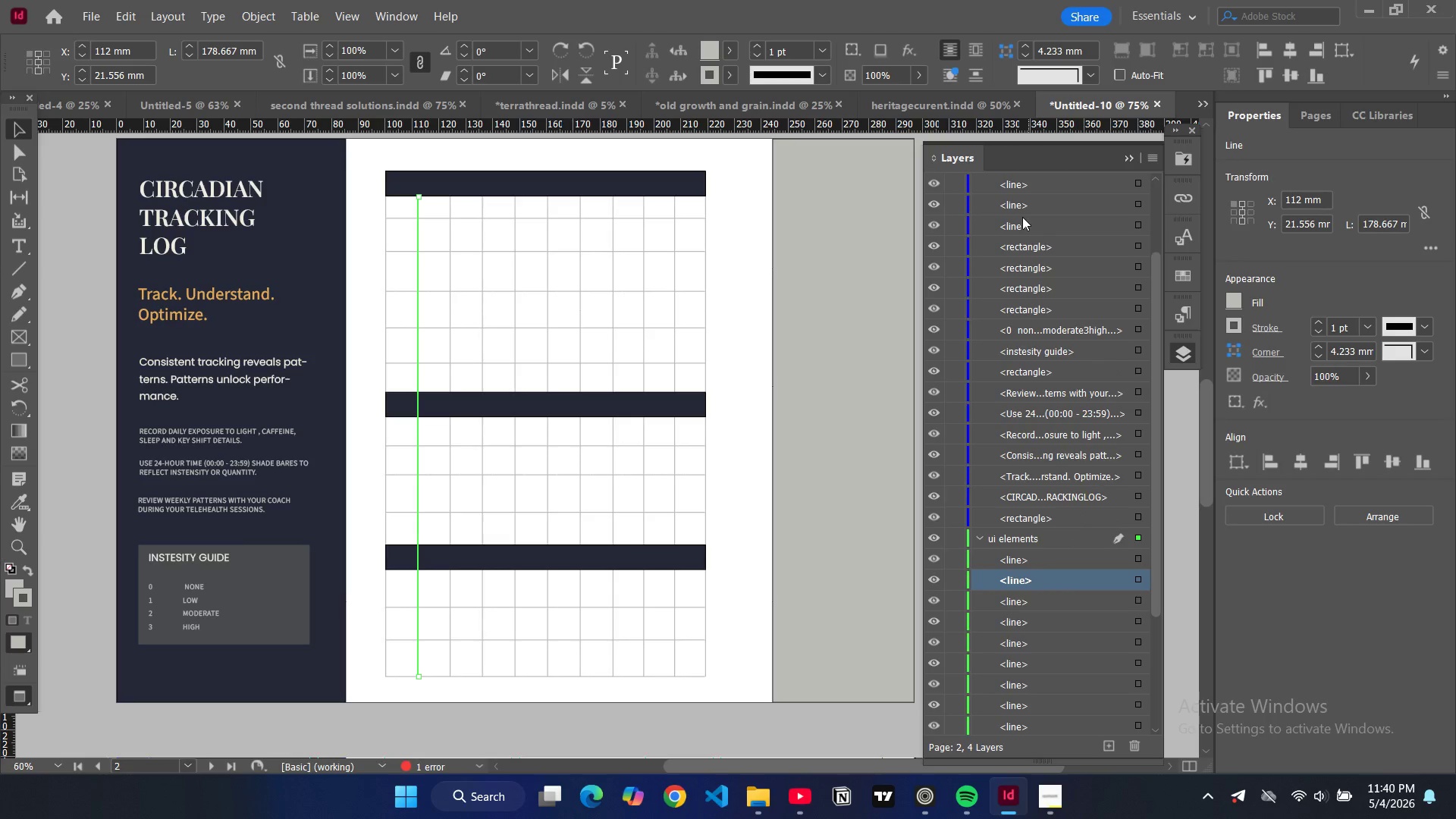 
left_click_drag(start_coordinate=[1022, 219], to_coordinate=[1053, 563])
 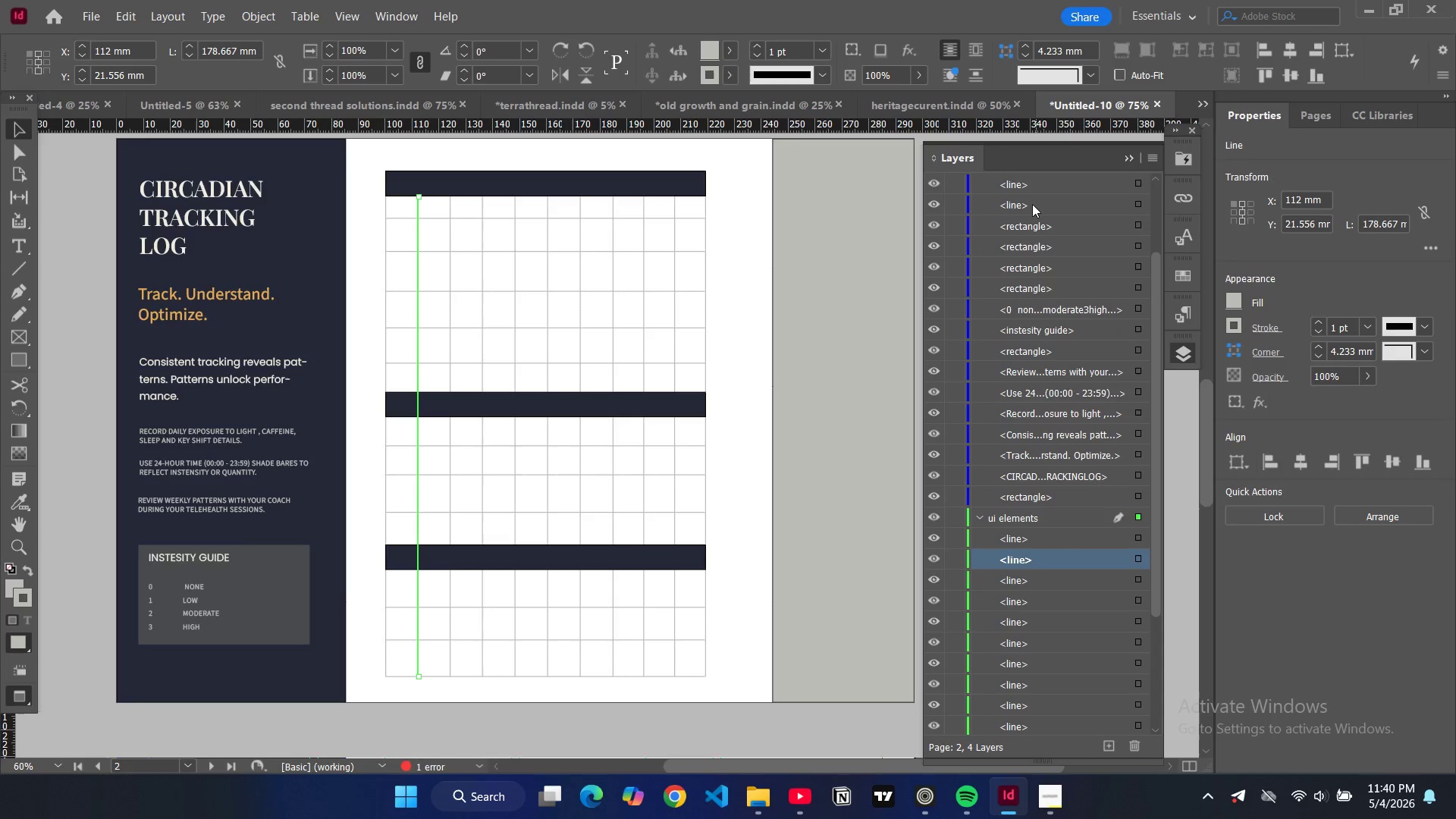 
left_click_drag(start_coordinate=[1032, 204], to_coordinate=[1056, 529])
 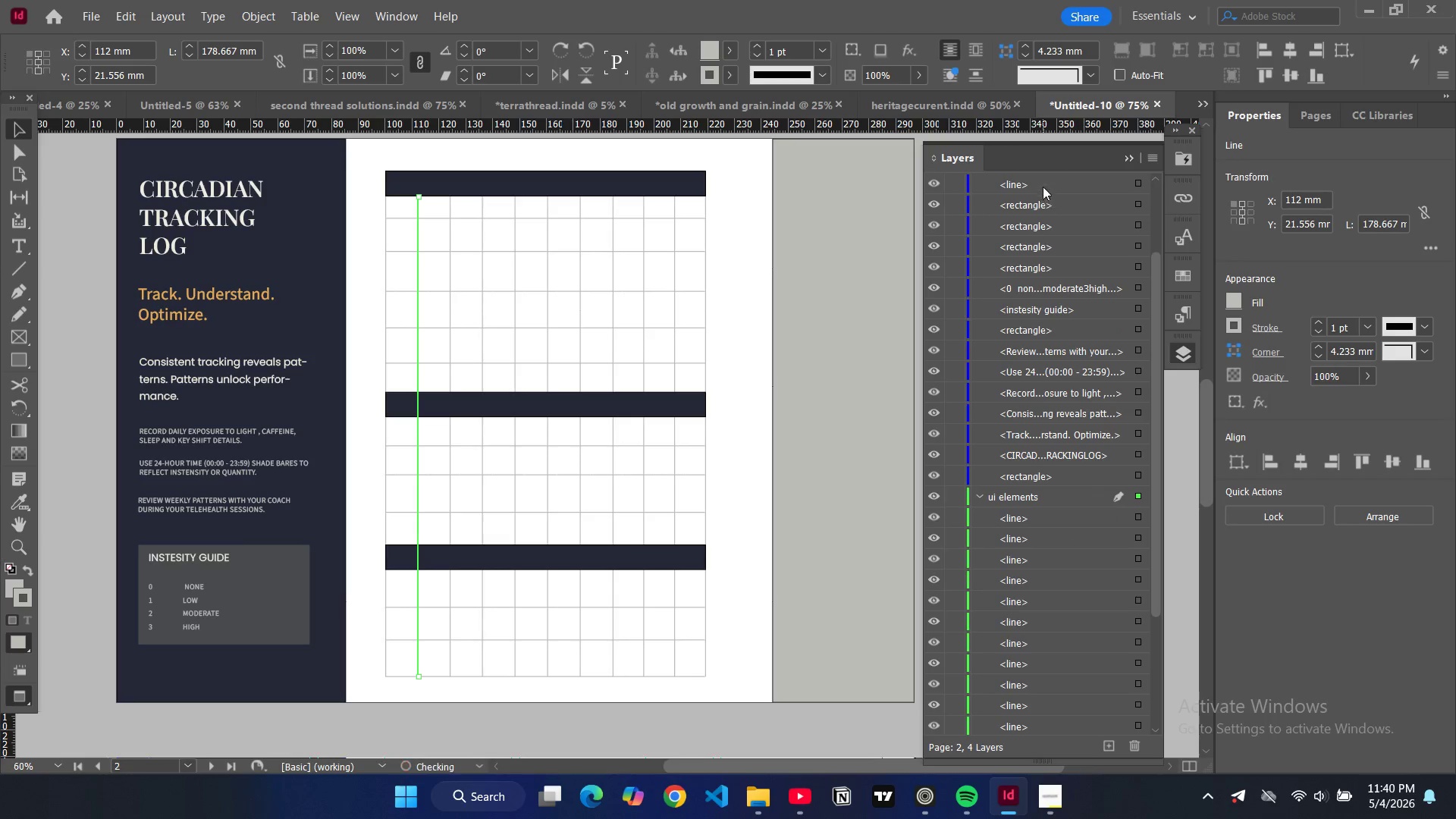 
left_click_drag(start_coordinate=[1043, 187], to_coordinate=[1065, 516])
 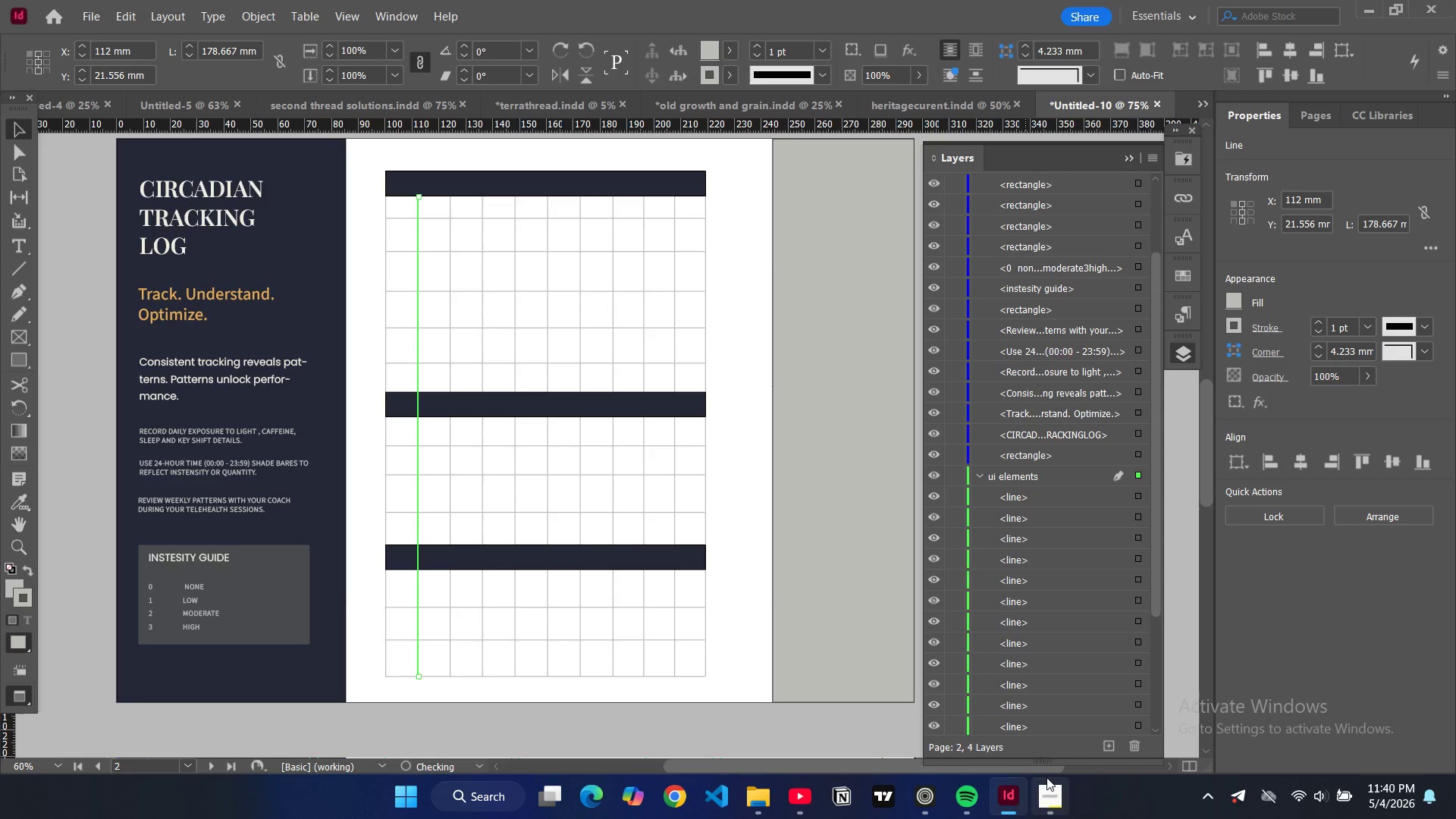 
left_click([1046, 777])